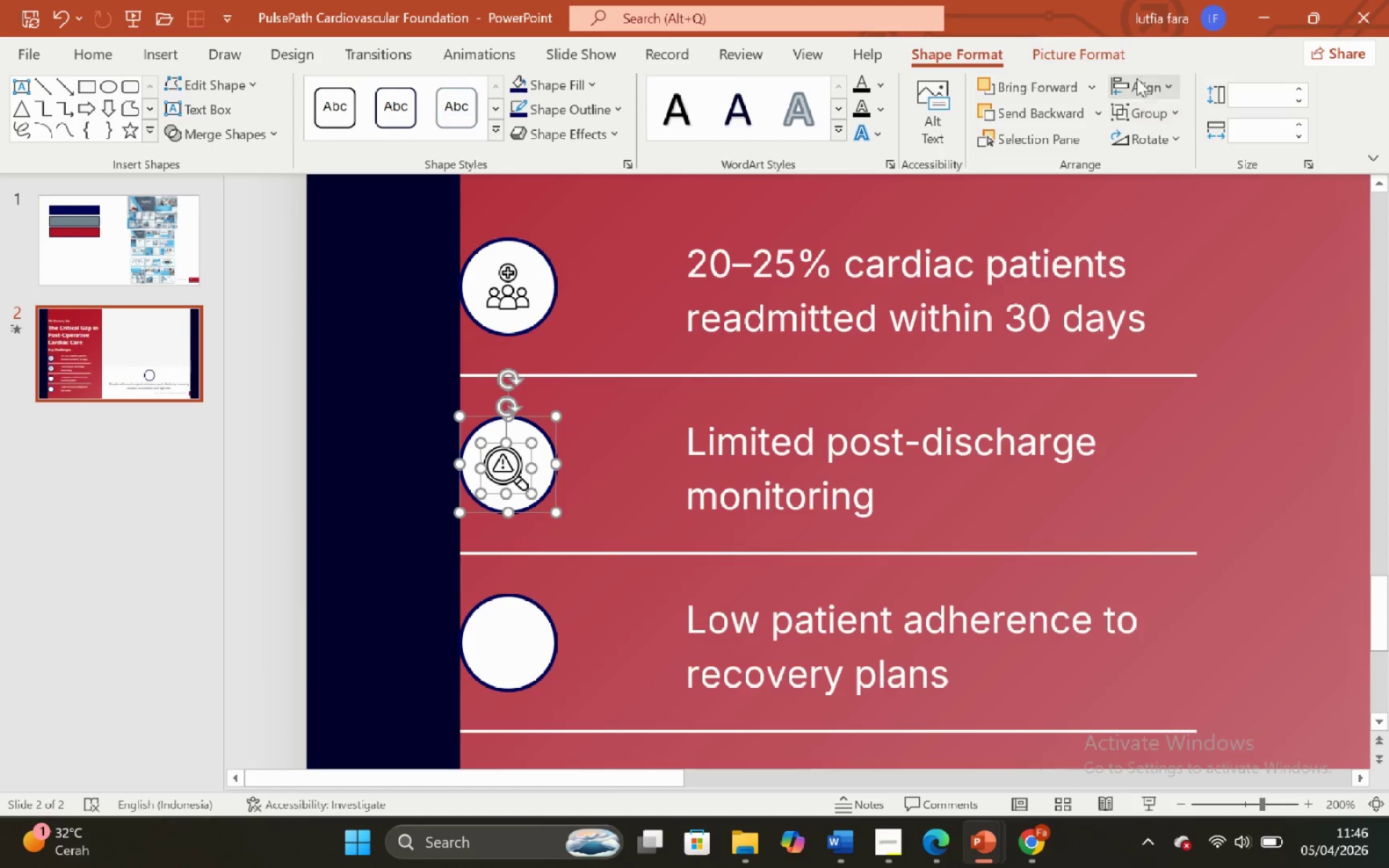 
left_click([1134, 72])
 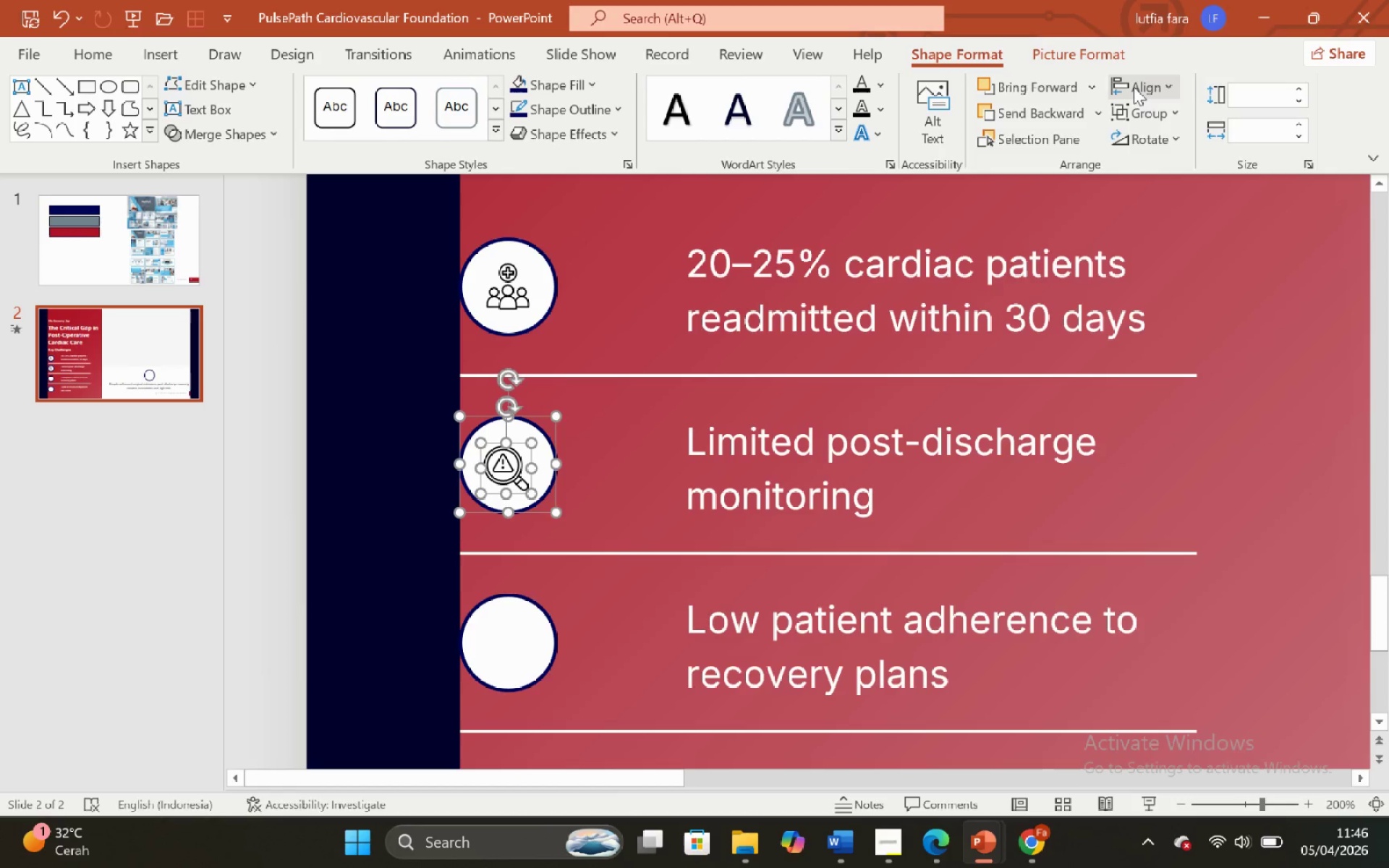 
left_click([1134, 87])
 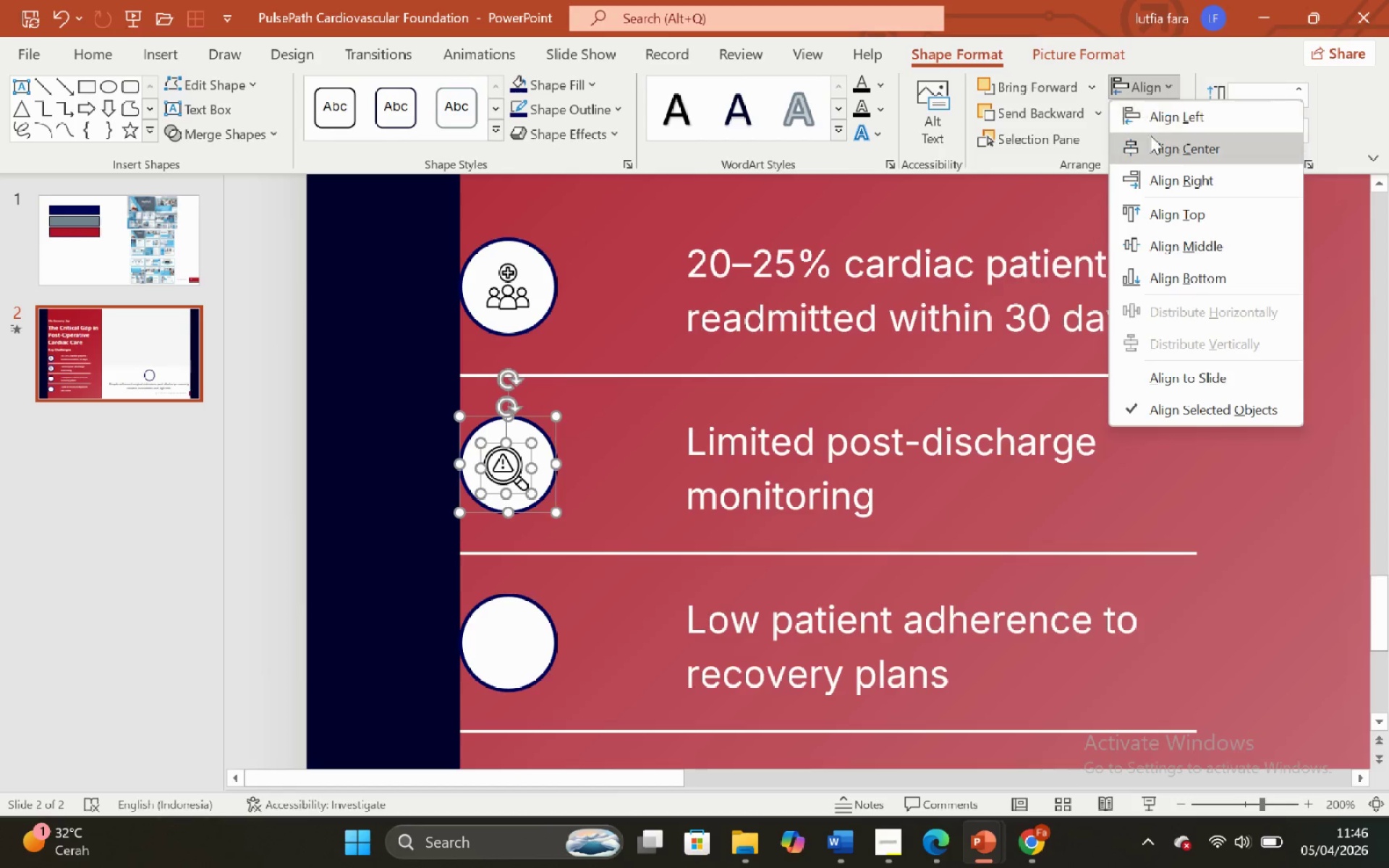 
left_click([1152, 140])
 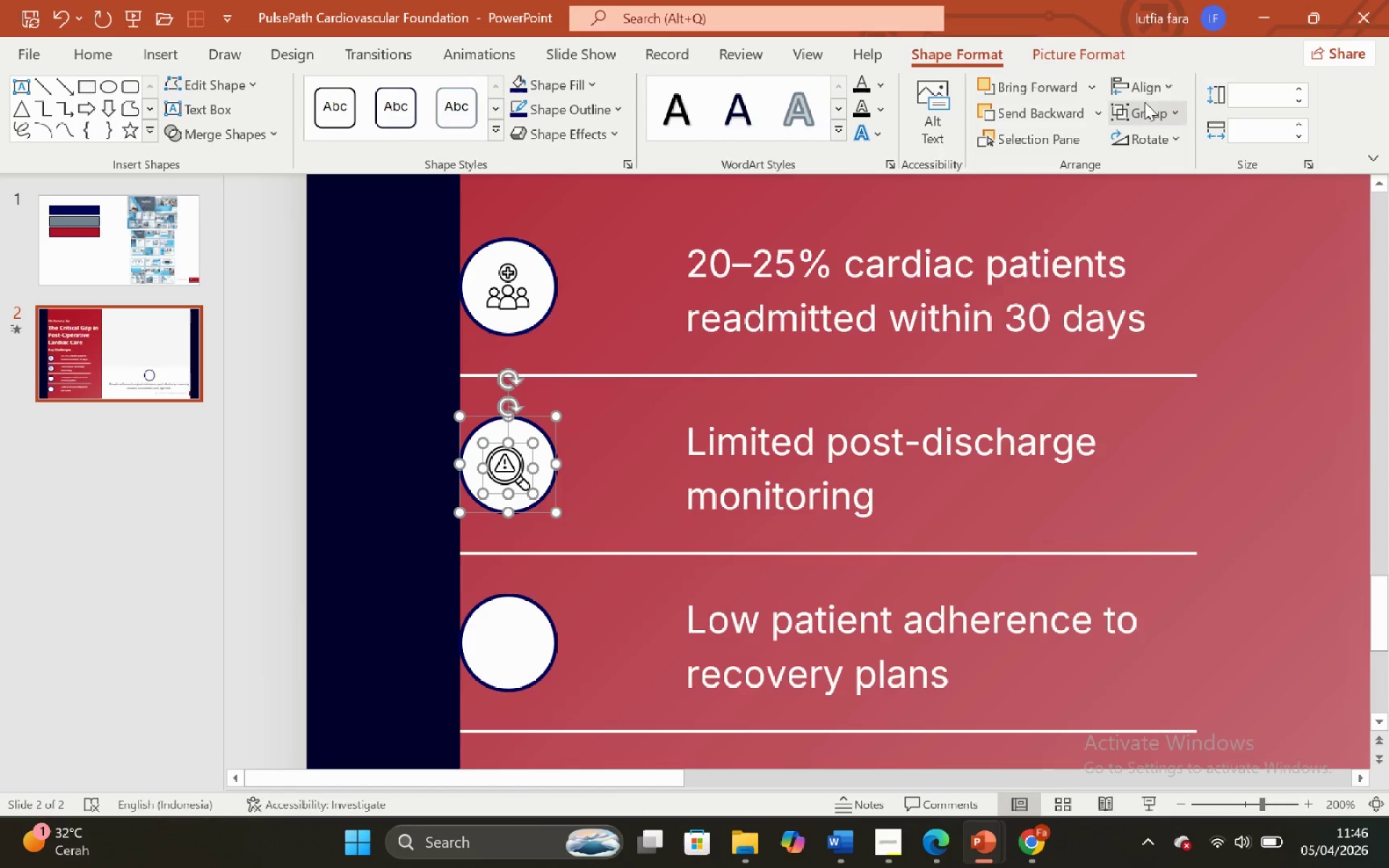 
left_click([1144, 96])
 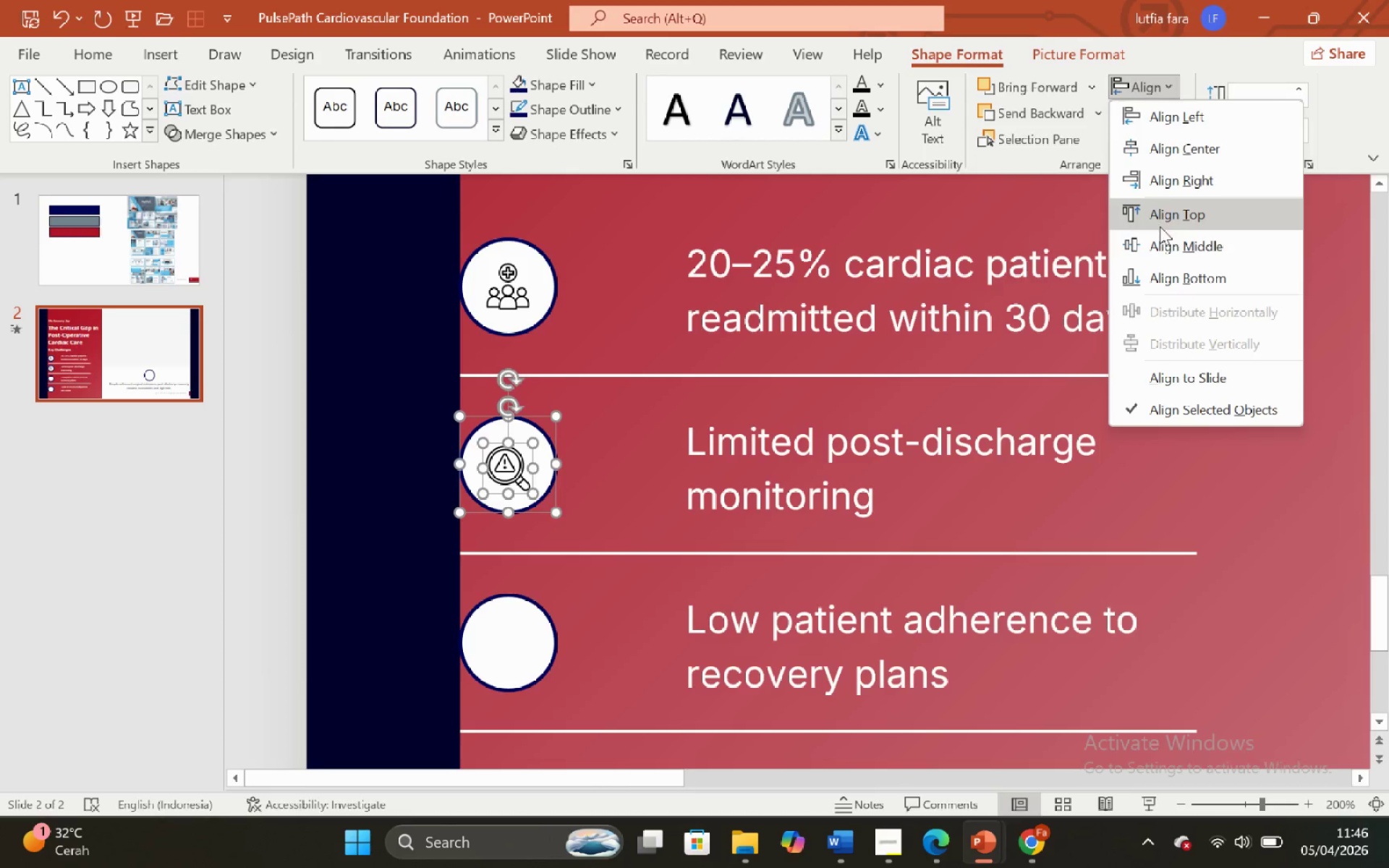 
left_click([1169, 241])
 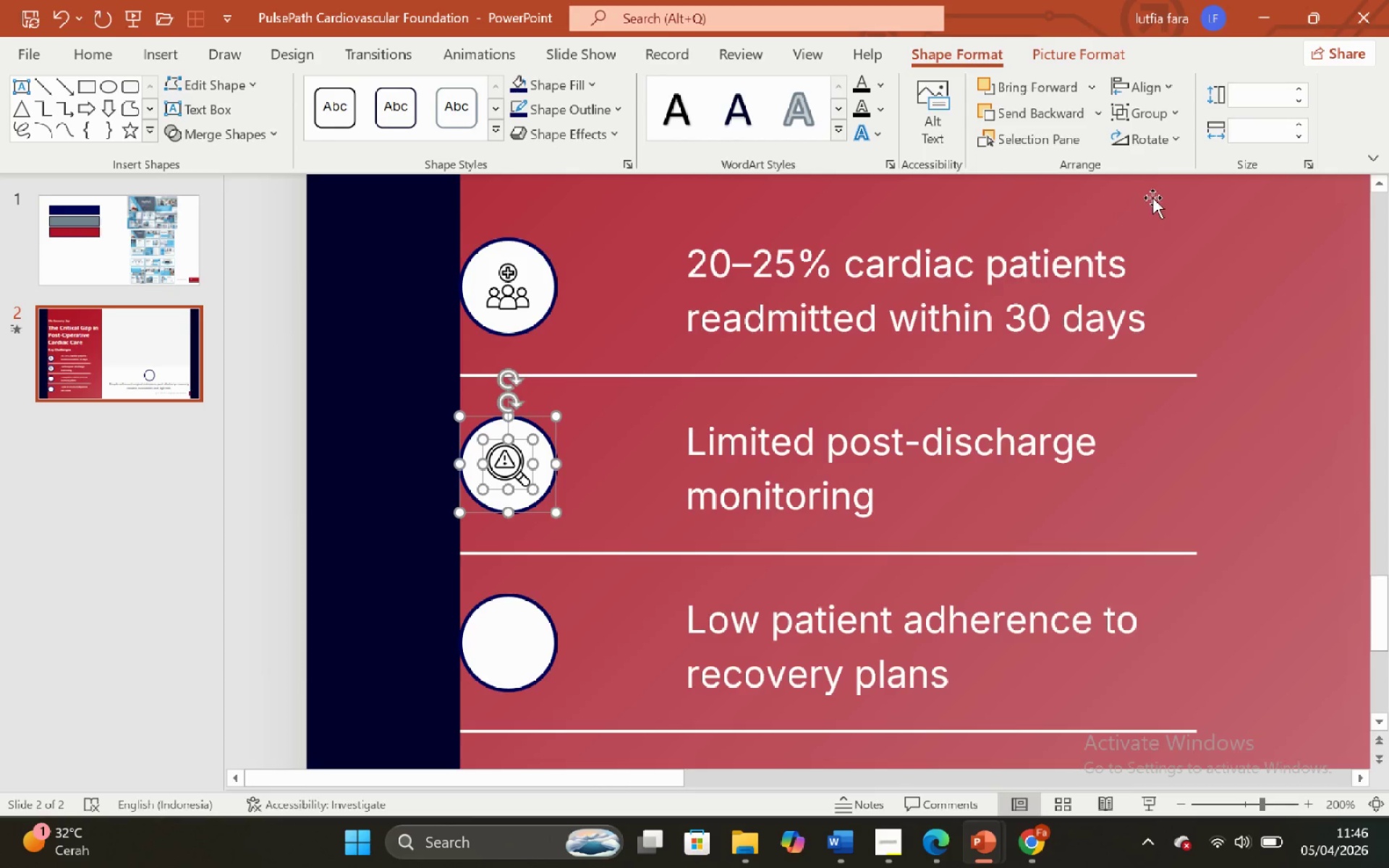 
hold_key(key=ShiftLeft, duration=1.02)
hold_key(key=ControlLeft, duration=0.92)
scroll: coordinate [815, 430], scroll_direction: down, amount: 3.0
 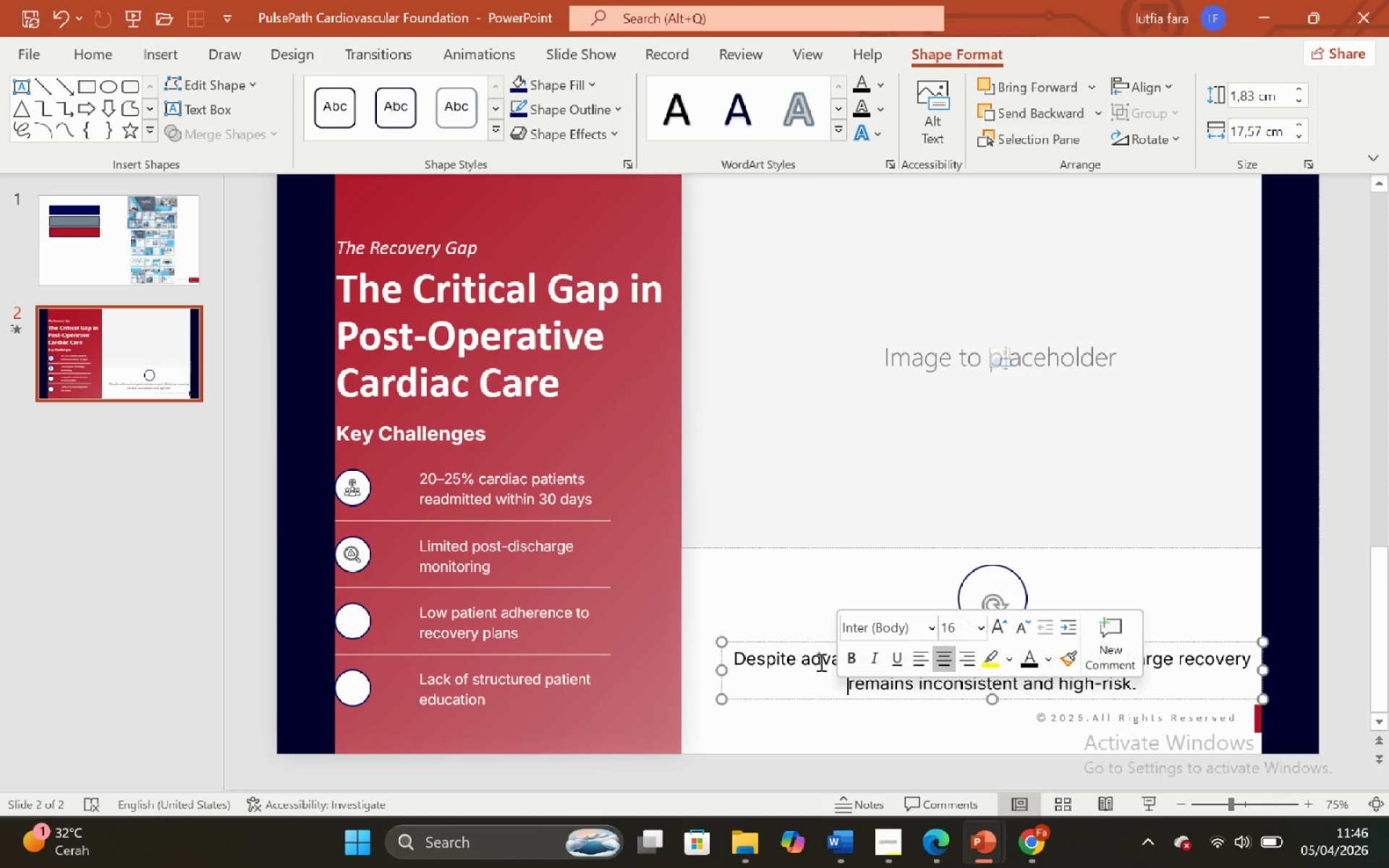 
left_click([775, 607])
 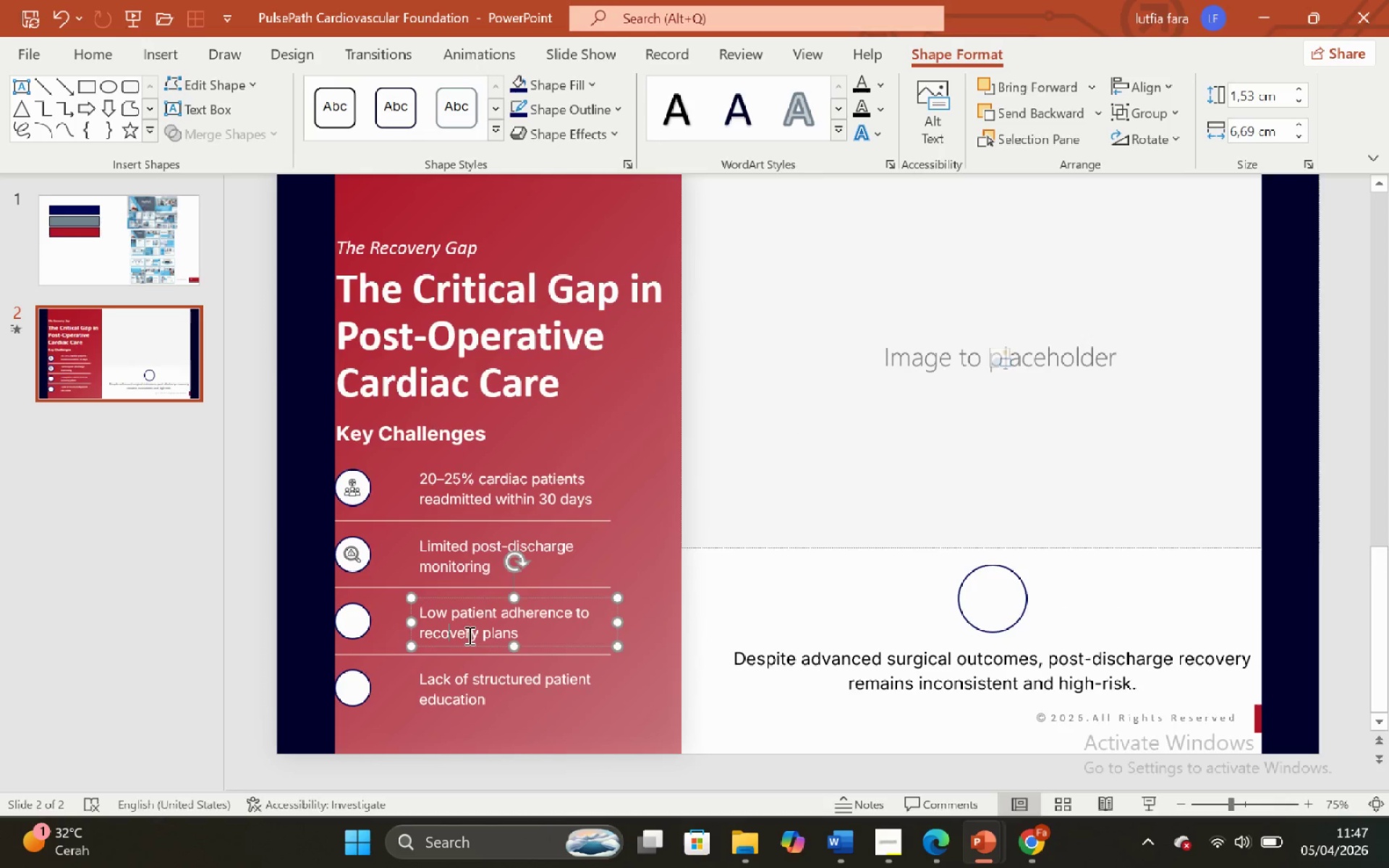 
left_click([475, 635])
 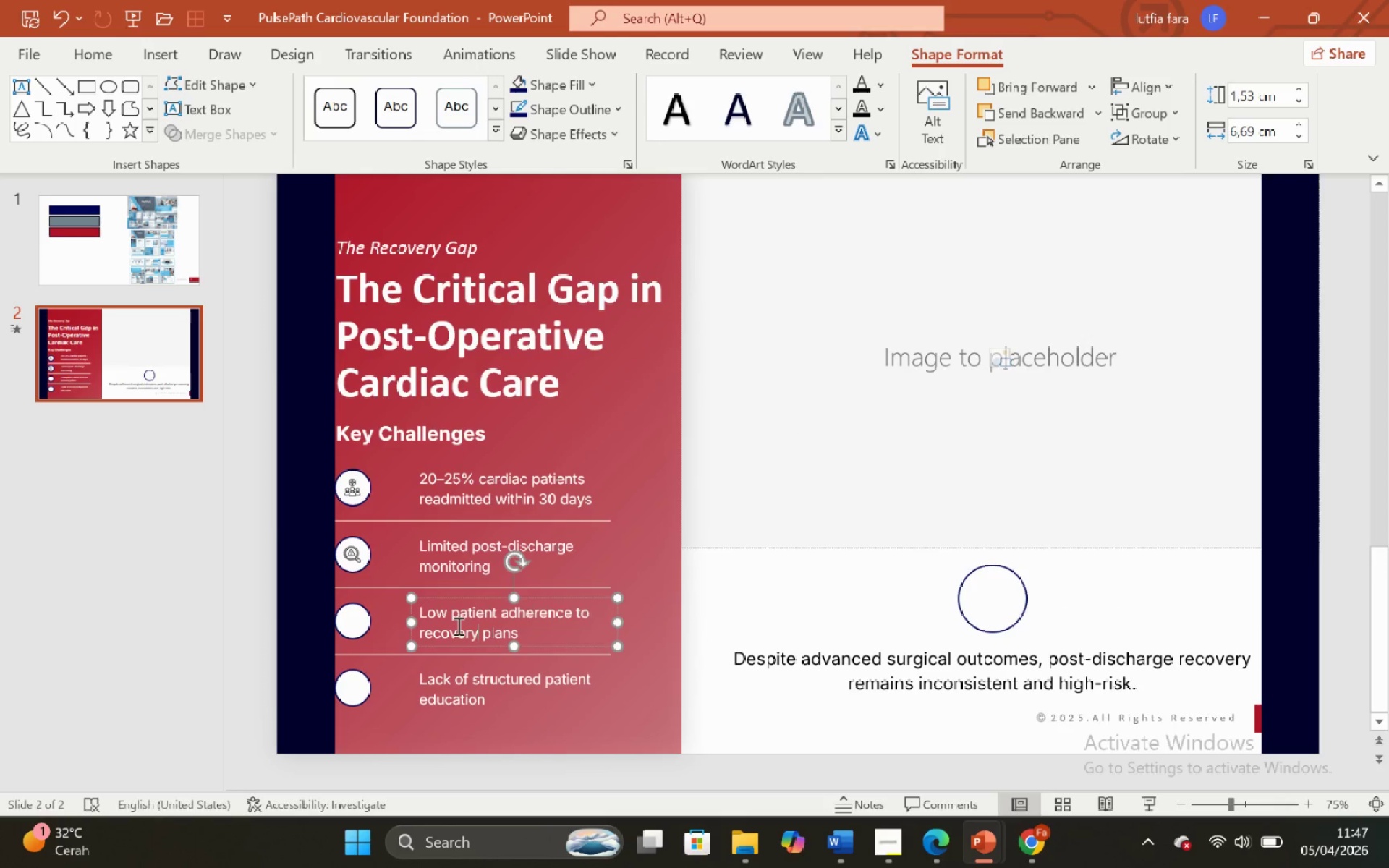 
hold_key(key=ShiftLeft, duration=0.95)
left_click([420, 639])
 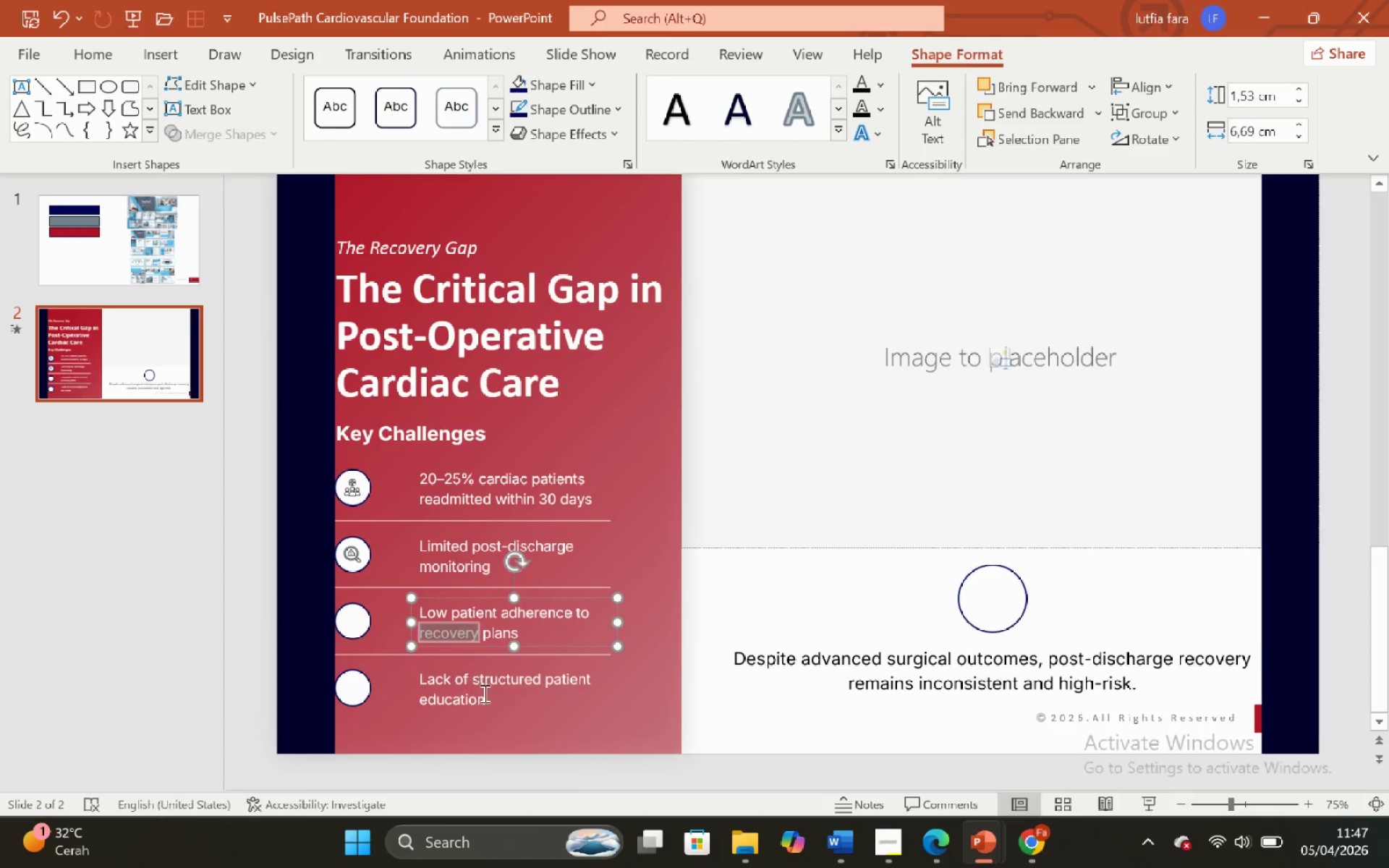 
key(Control+C)
 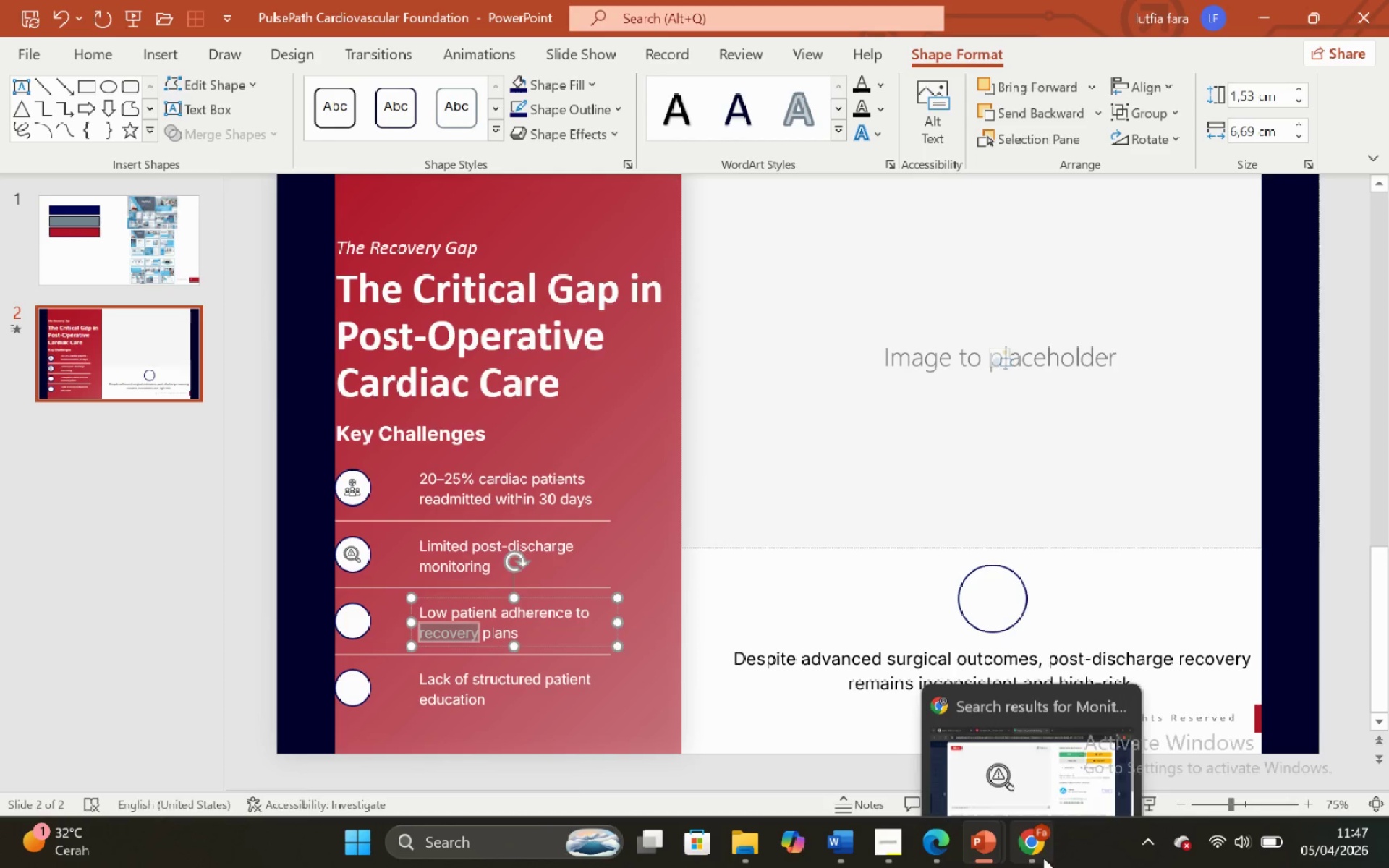 
left_click([974, 741])
 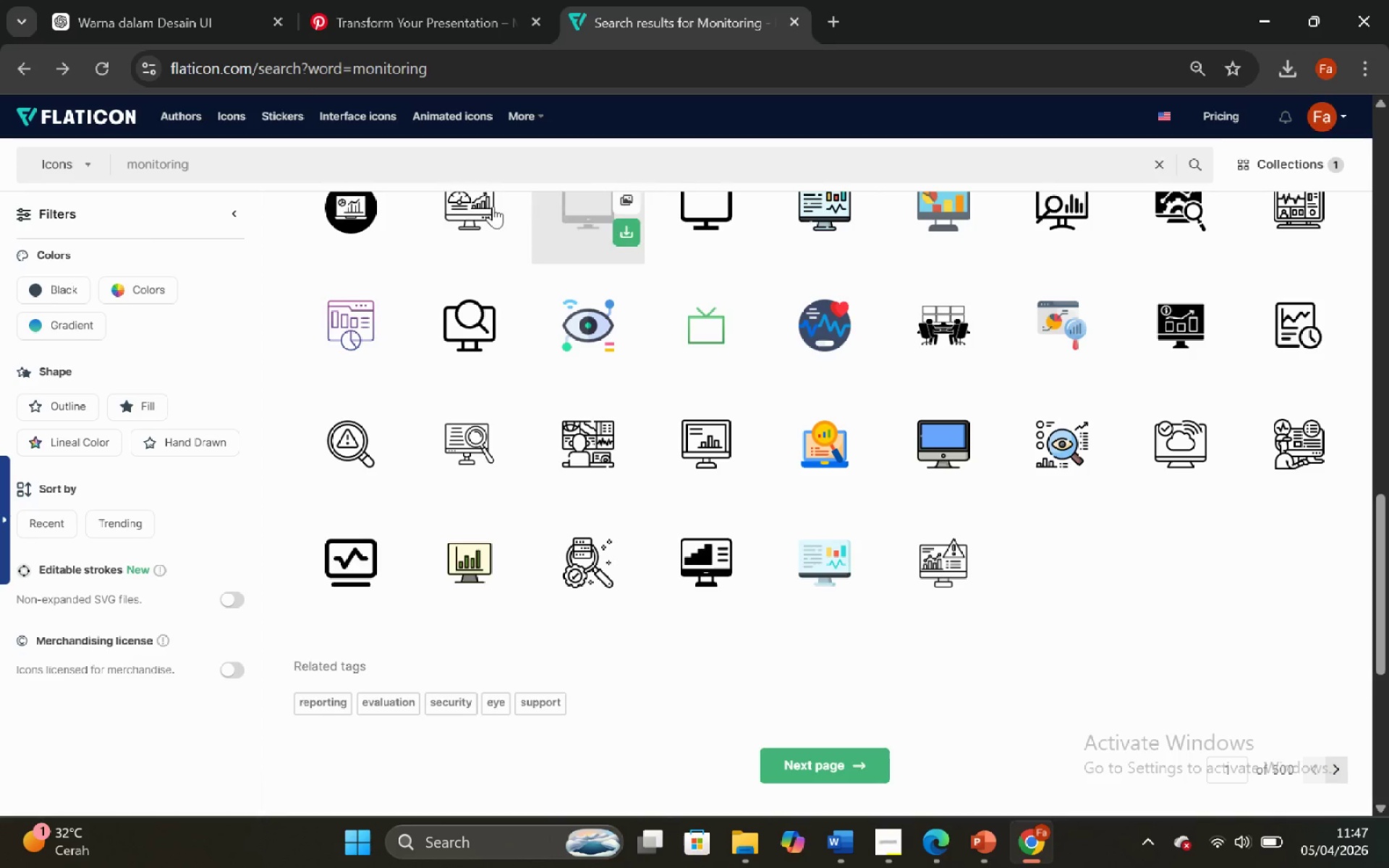 
left_click([261, 161])
 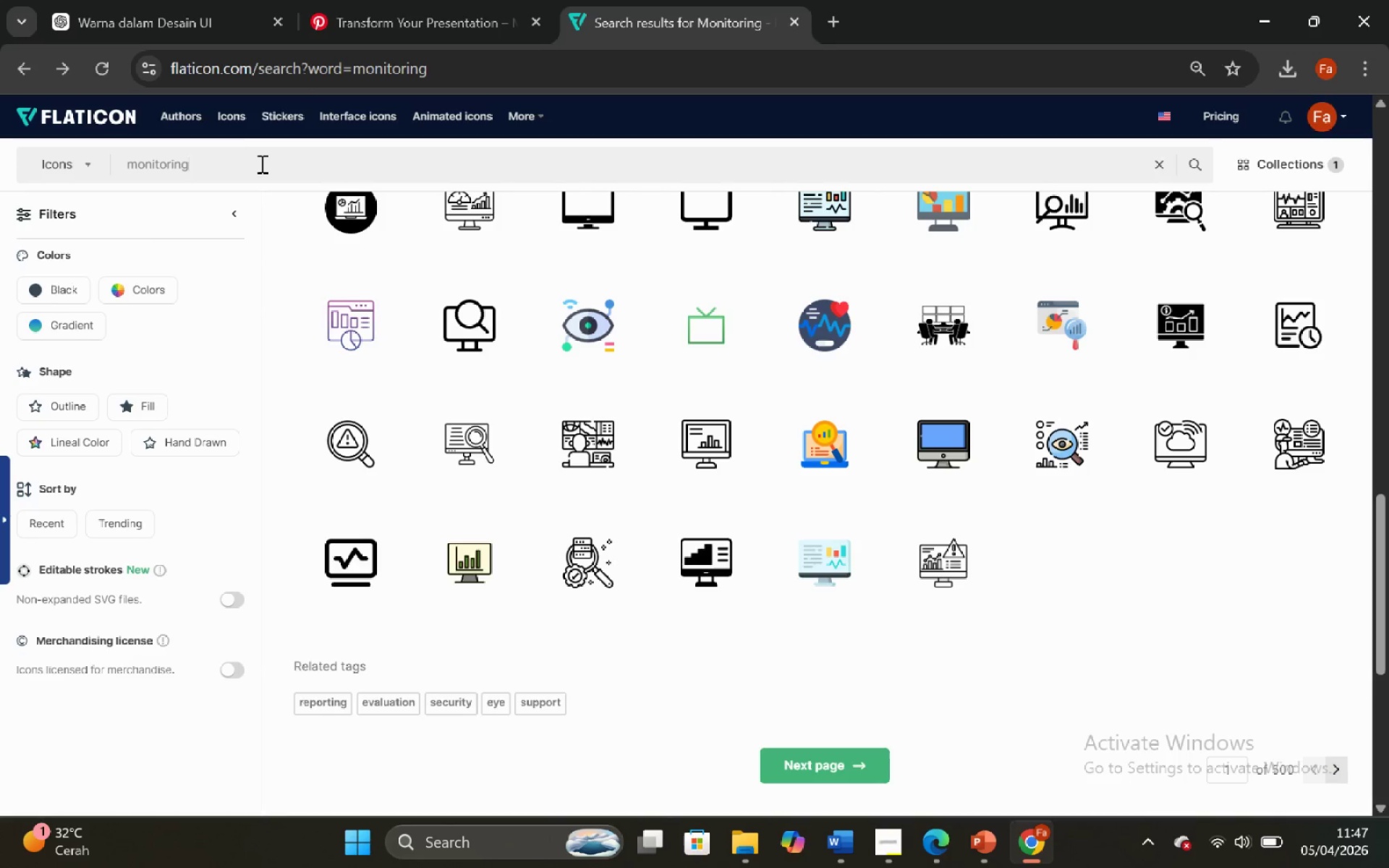 
key(Control+A)
 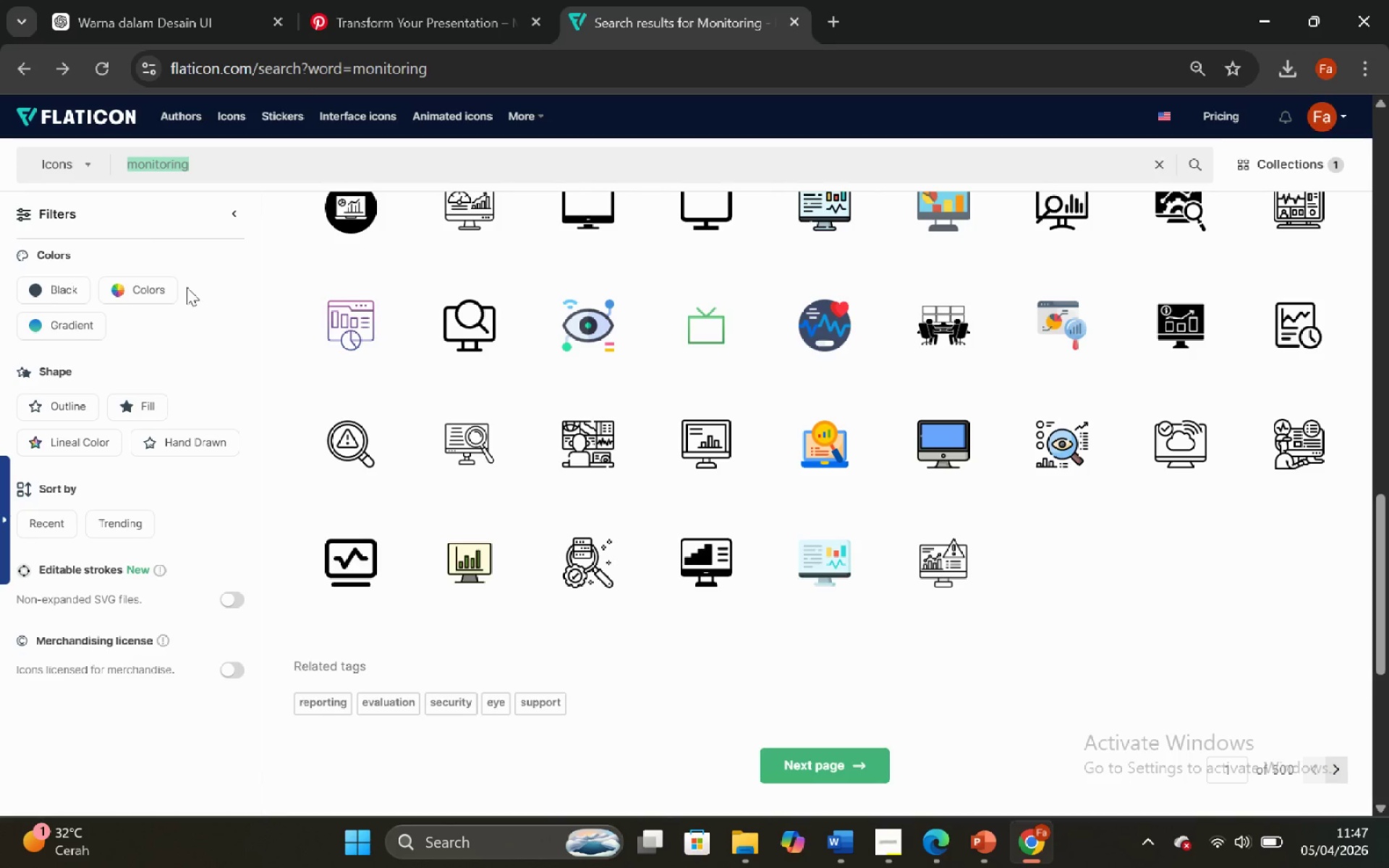 
key(Control+V)
 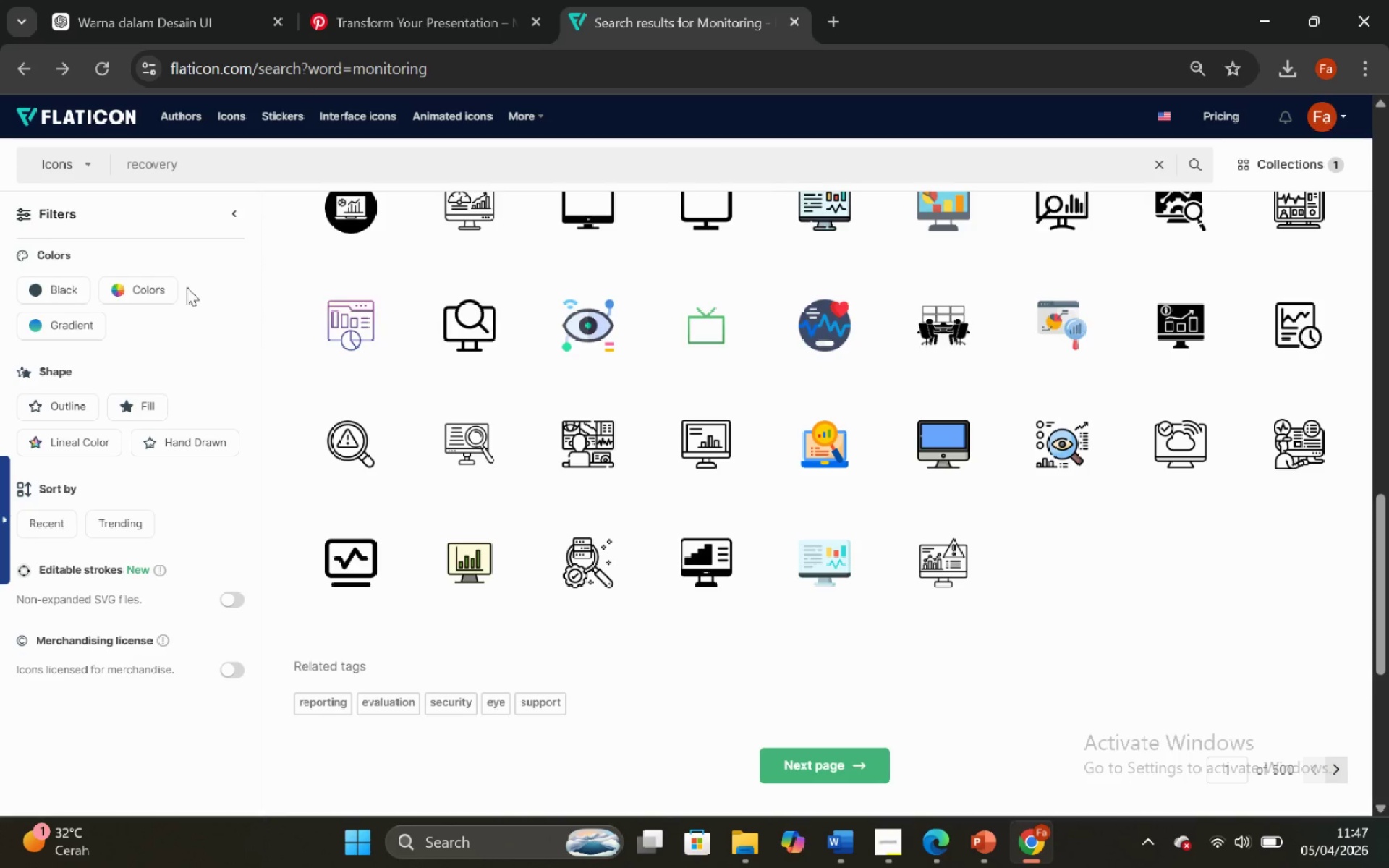 
key(Enter)
 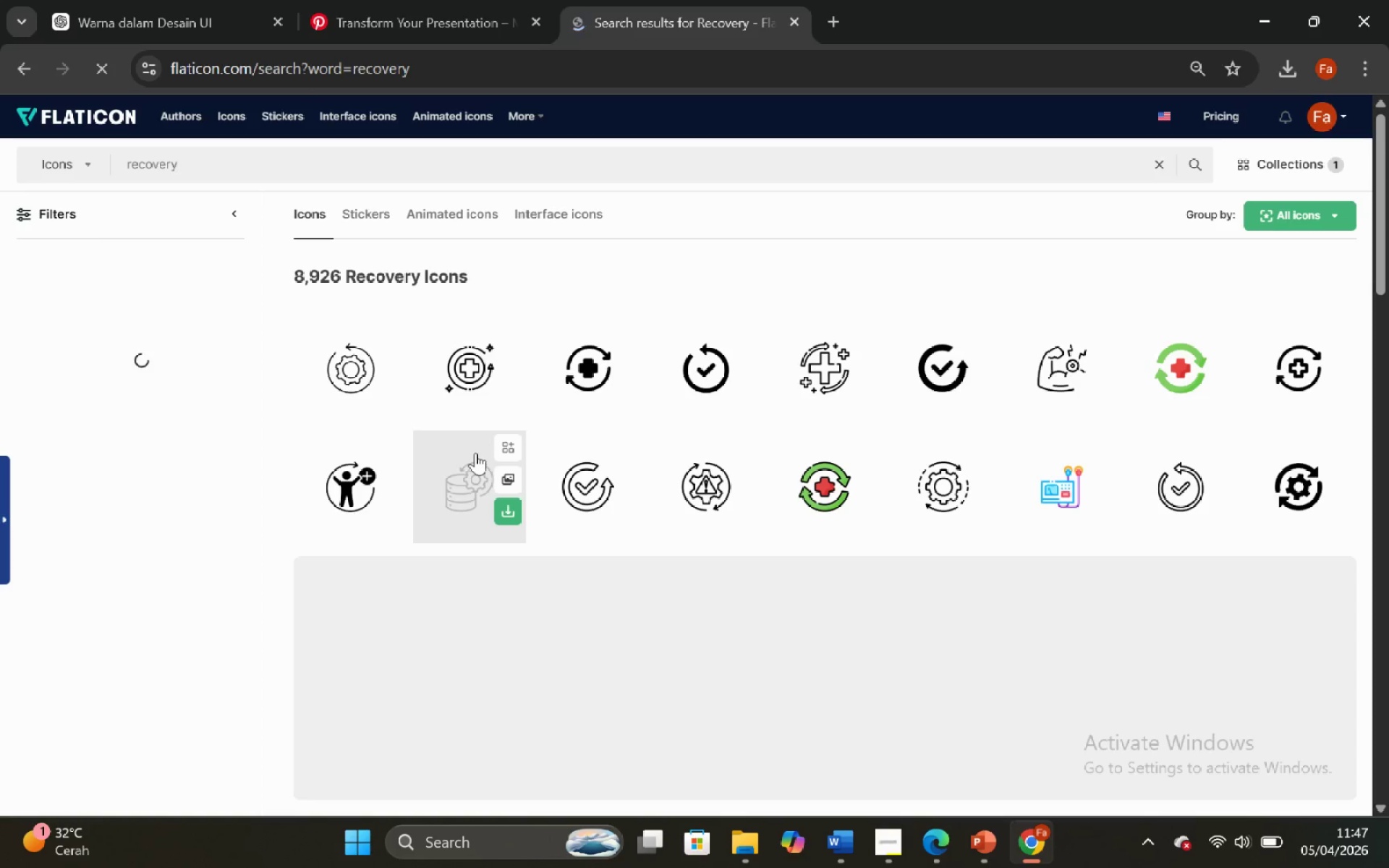 
scroll: coordinate [569, 438], scroll_direction: down, amount: 2.0
 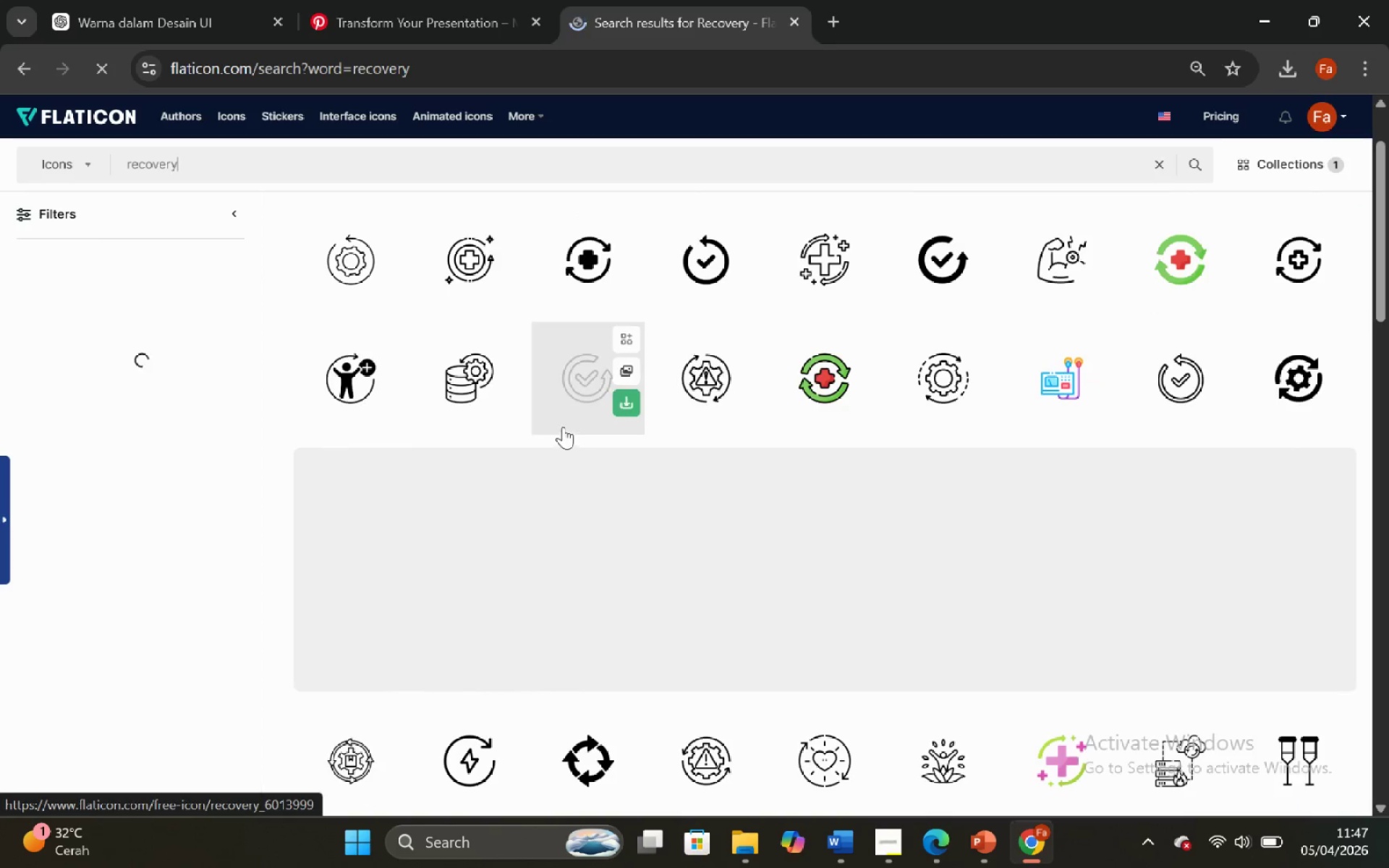 
scroll: coordinate [556, 444], scroll_direction: up, amount: 3.0
 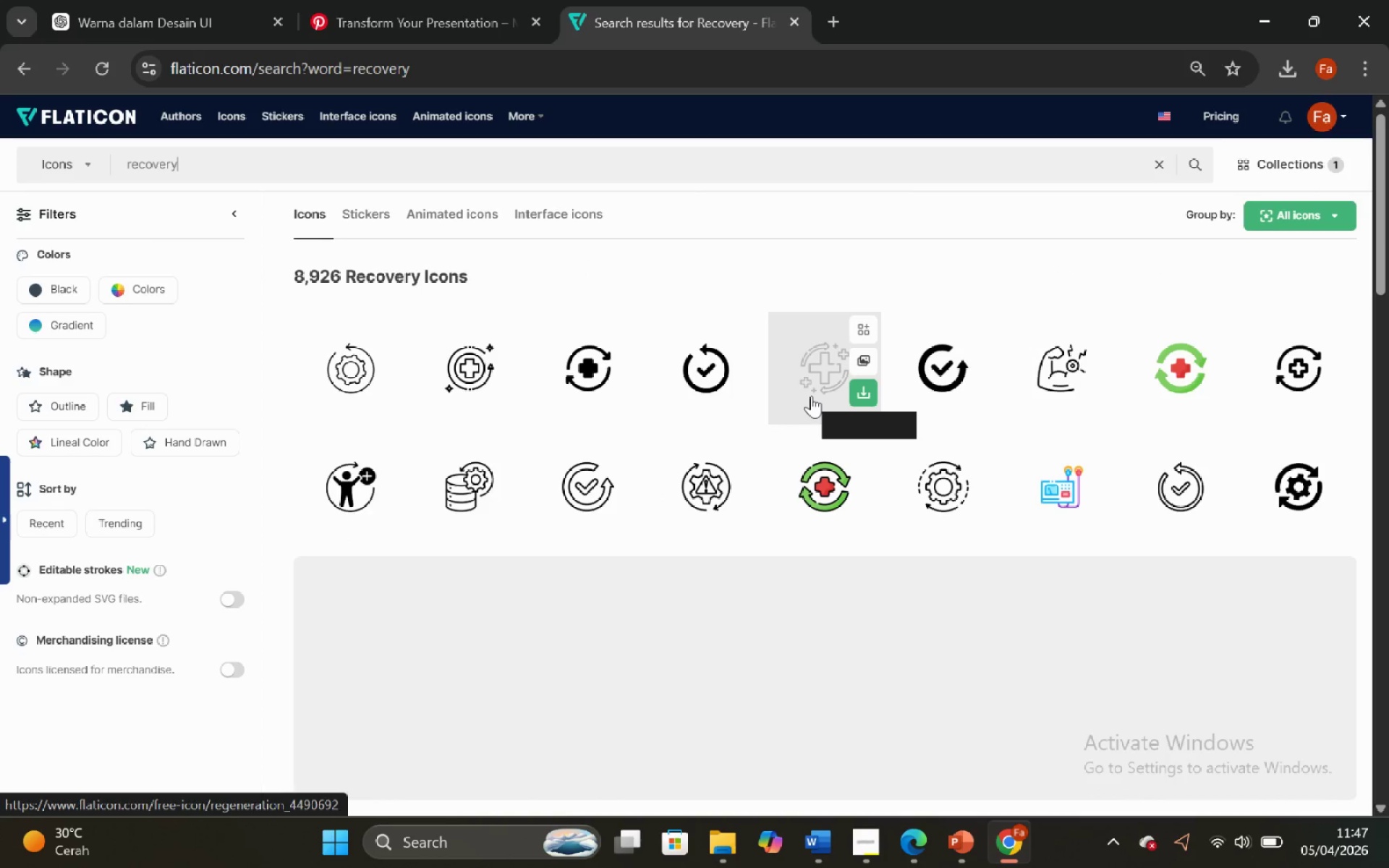 
left_click([813, 398])
 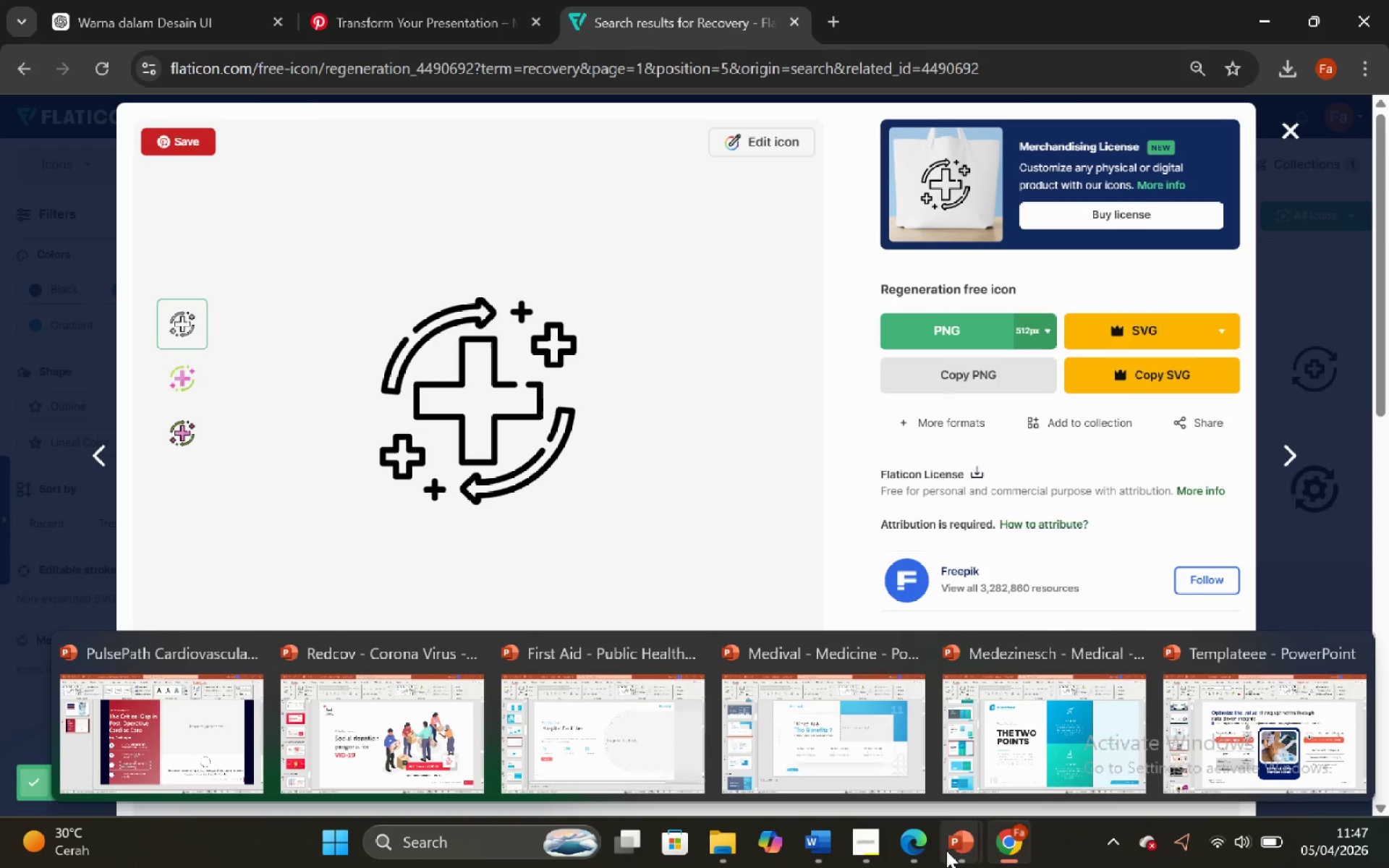 
left_click([184, 760])
 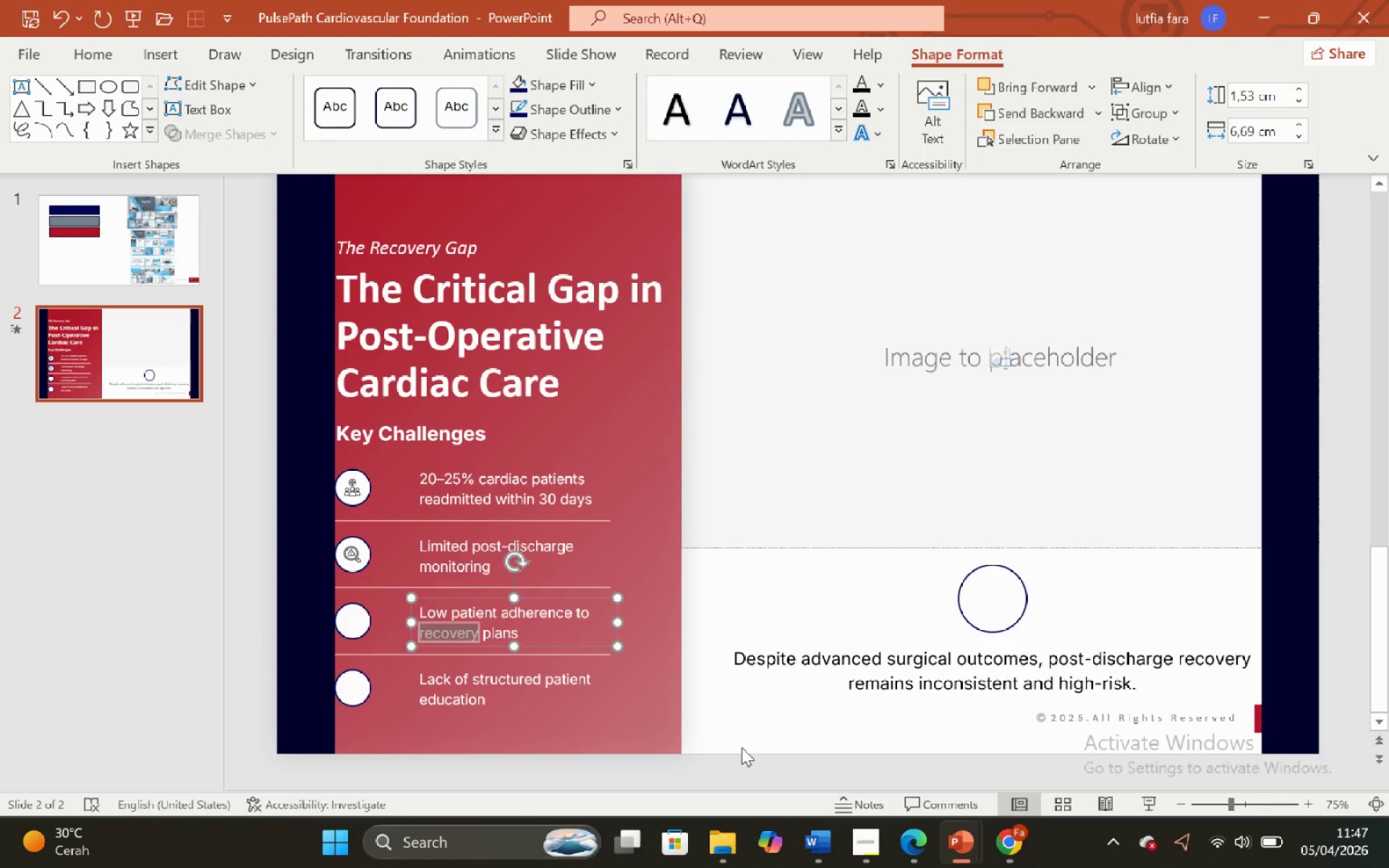 
key(Control+V)
 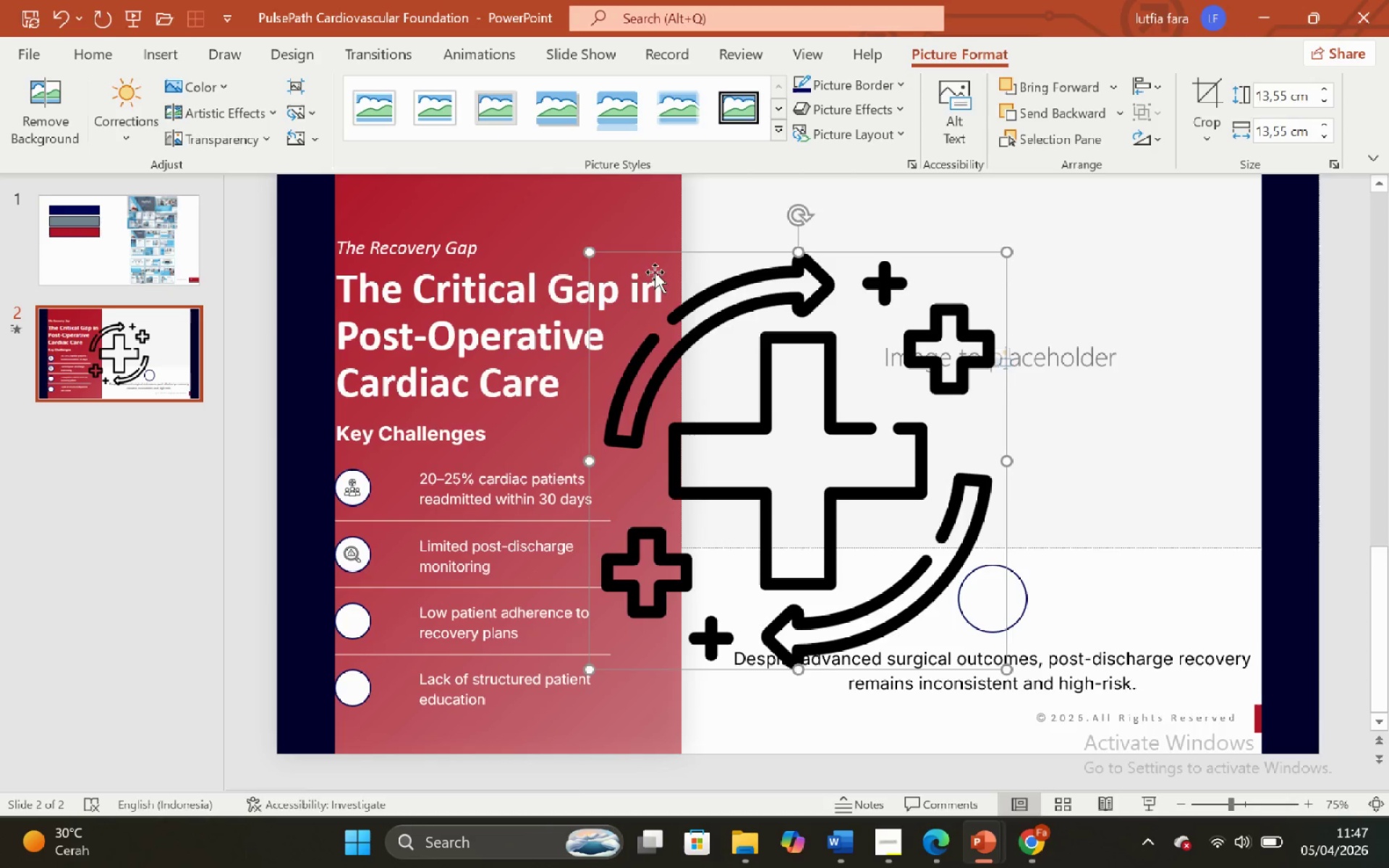 
wait(5.12)
 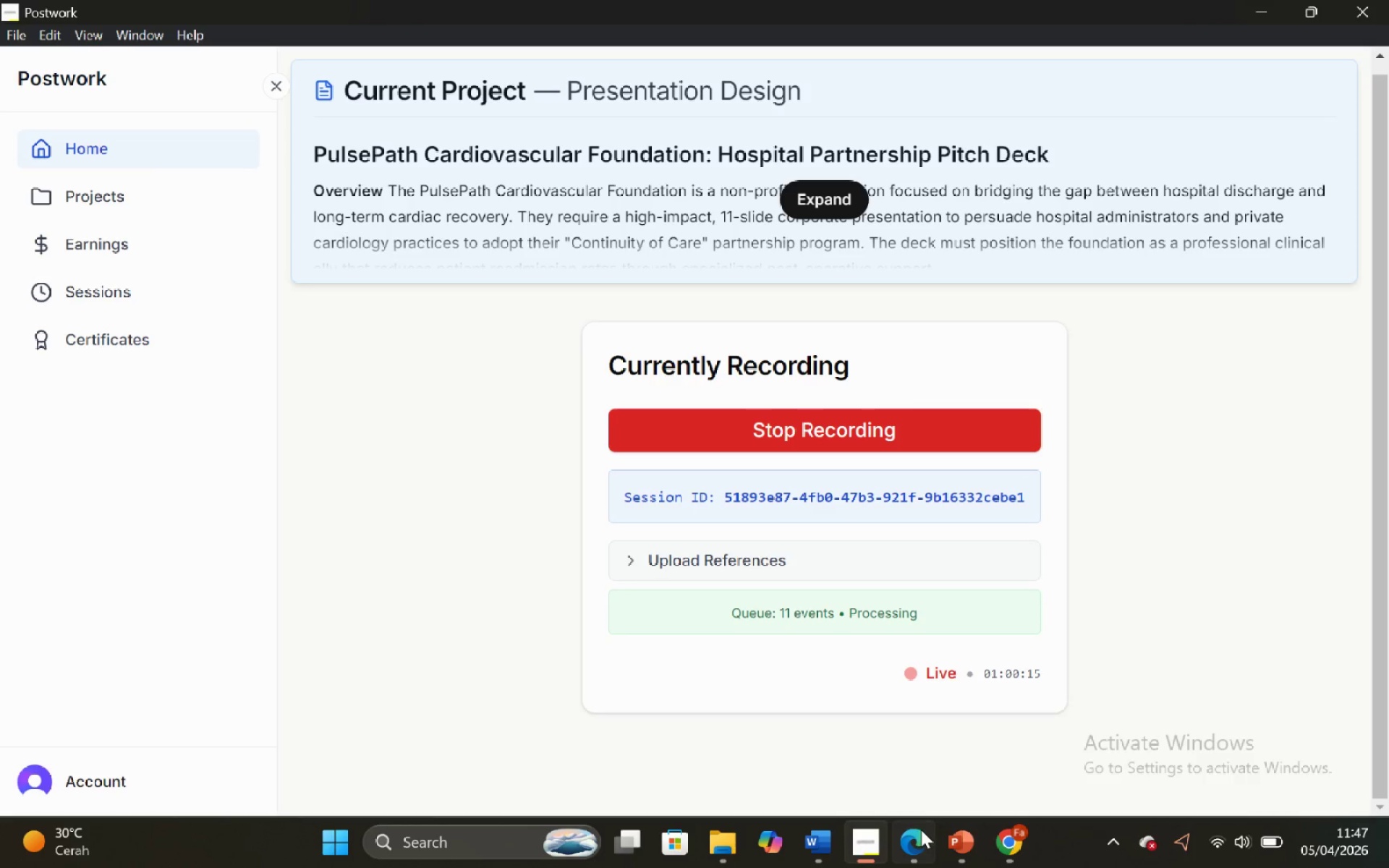 
hold_key(key=ShiftLeft, duration=0.86)
 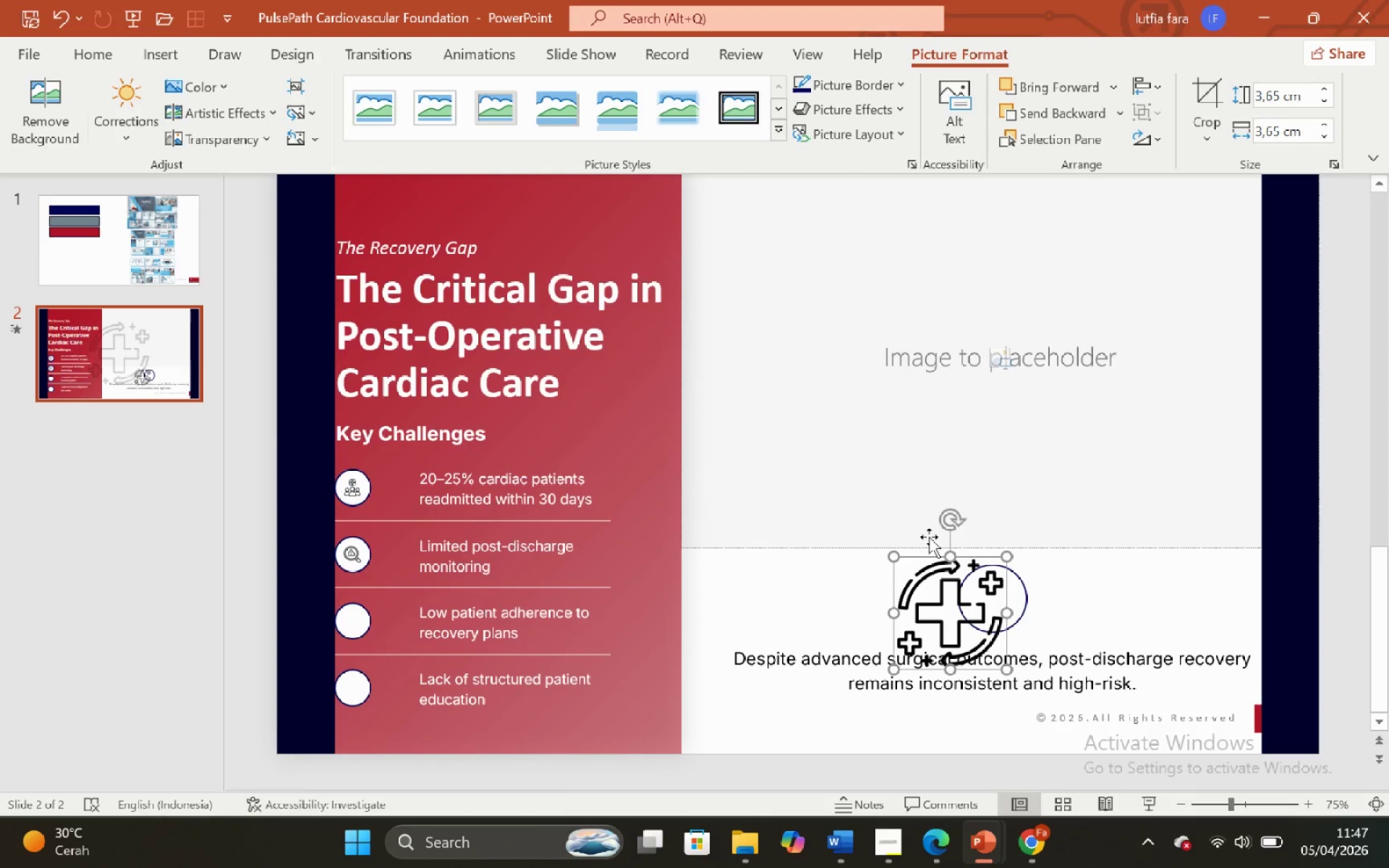 